 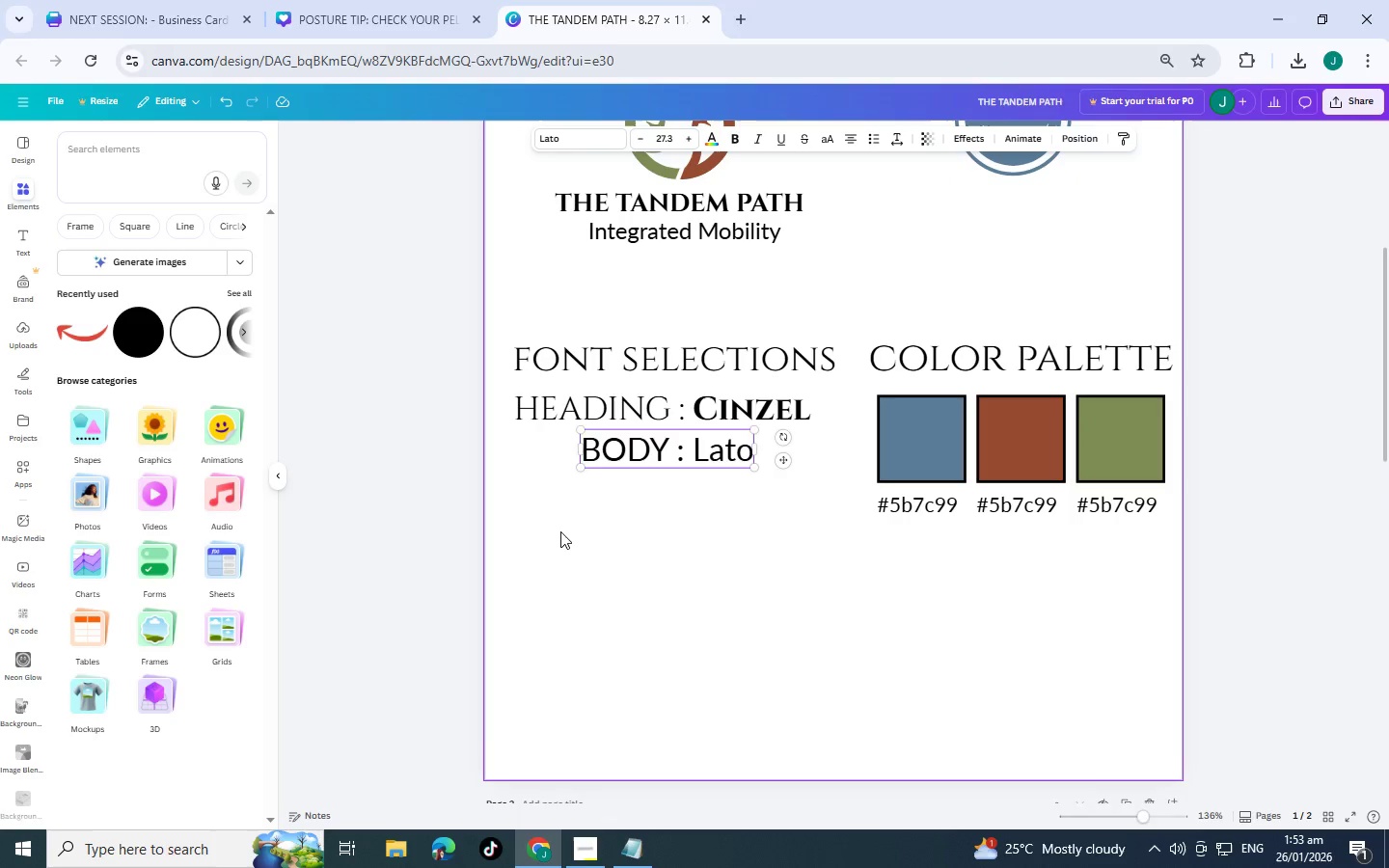 
scroll: coordinate [563, 535], scroll_direction: up, amount: 6.0
 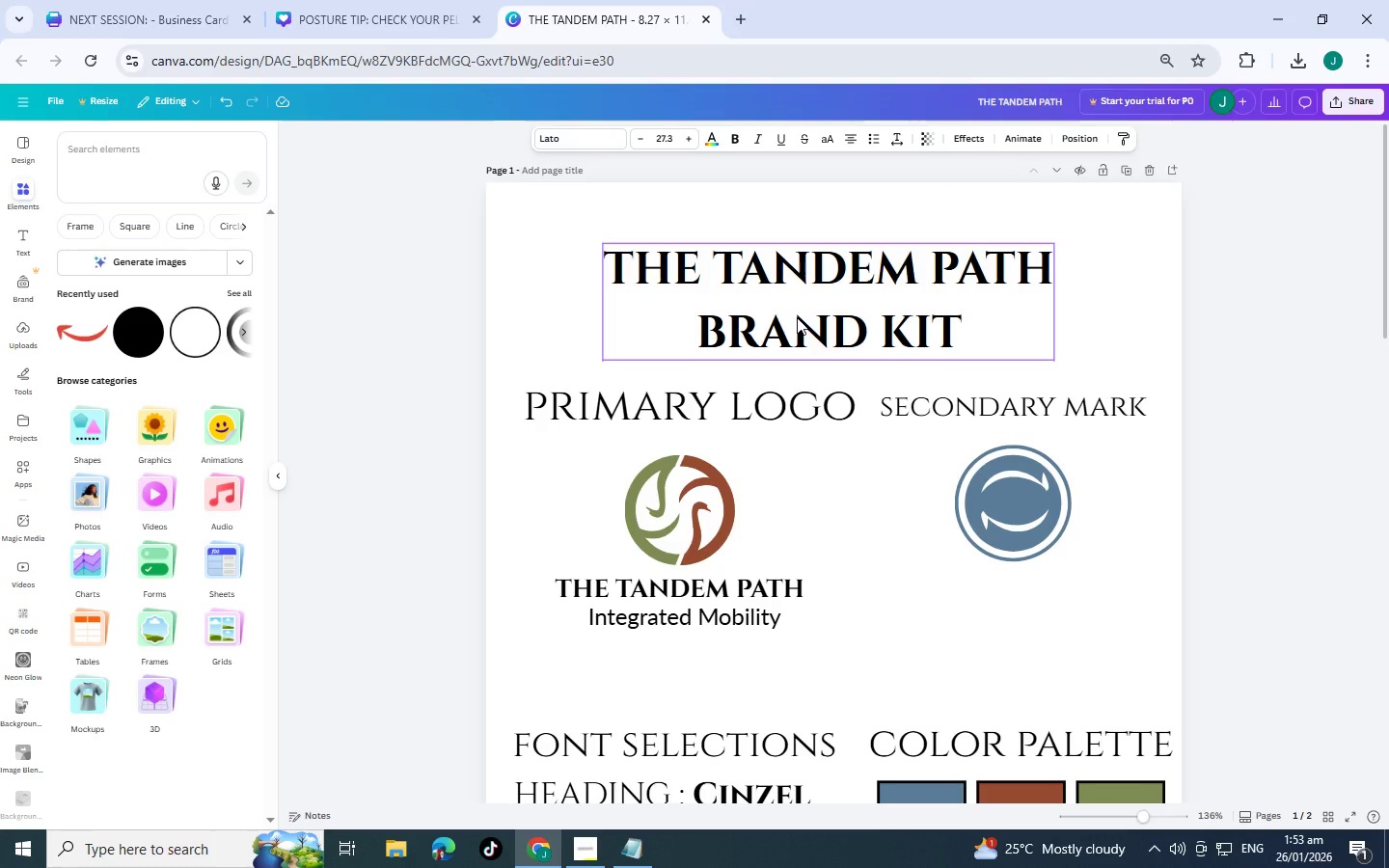 
scroll: coordinate [770, 394], scroll_direction: none, amount: 0.0
 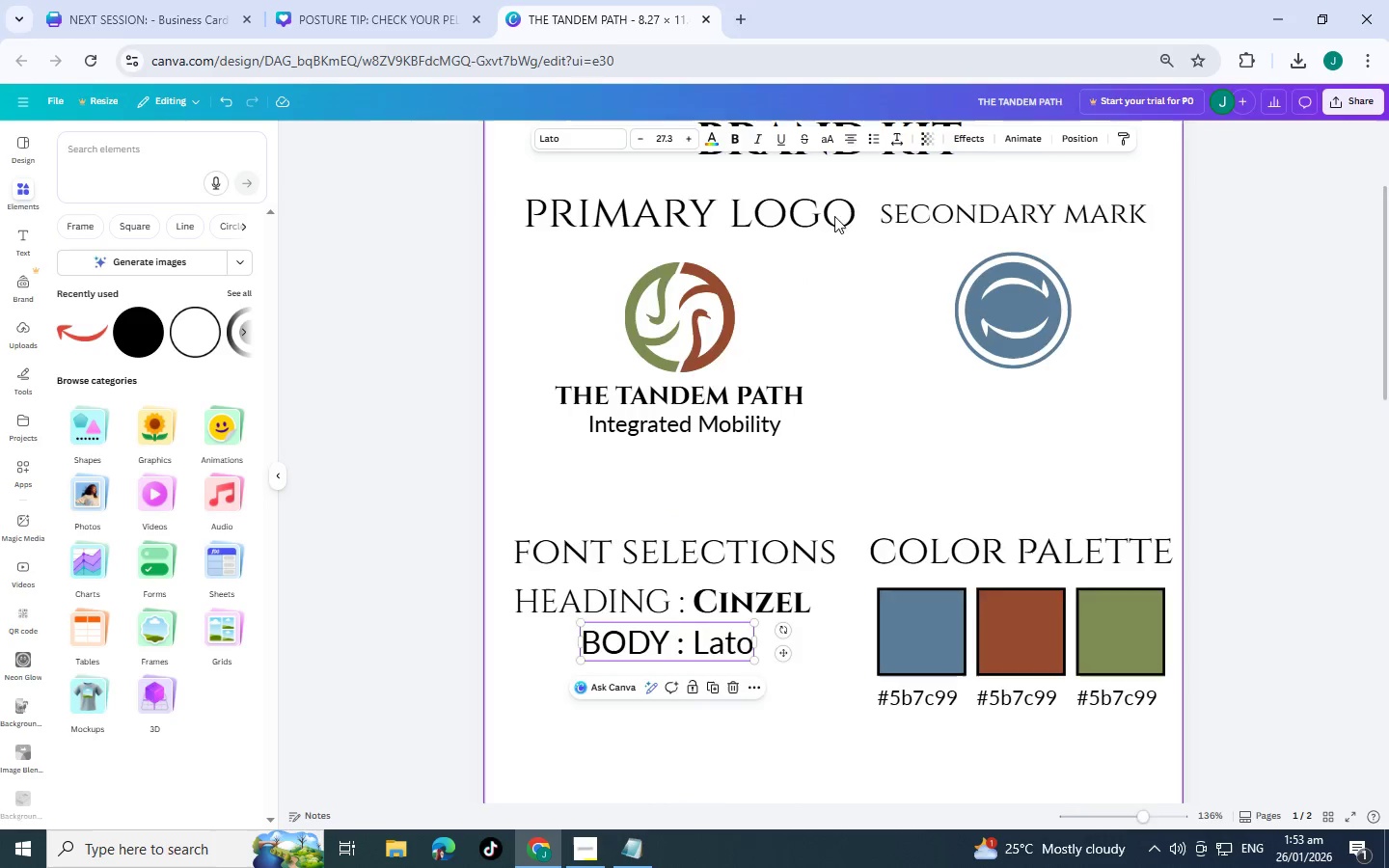 
left_click([831, 277])
 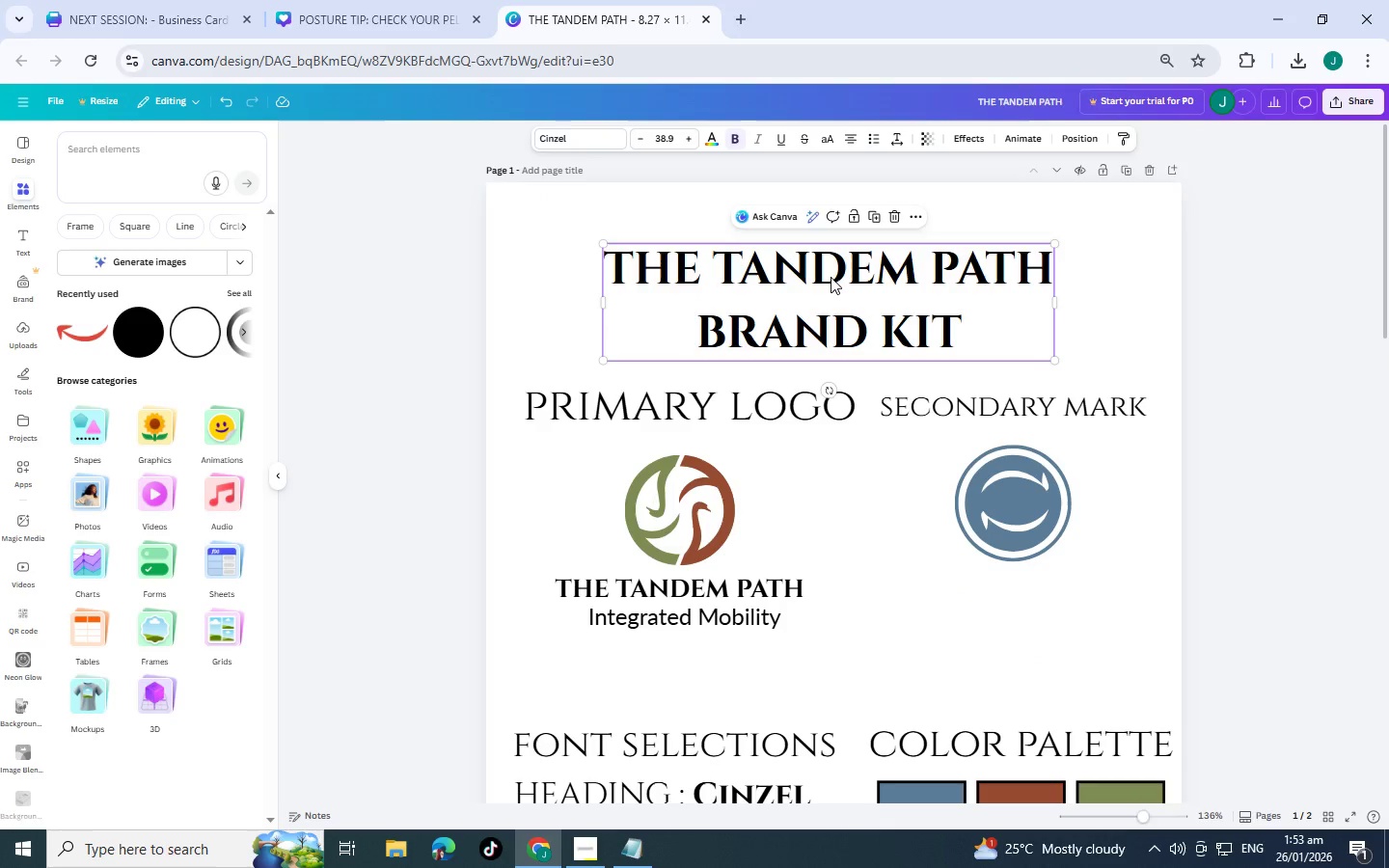 
scroll: coordinate [831, 247], scroll_direction: up, amount: 3.0
 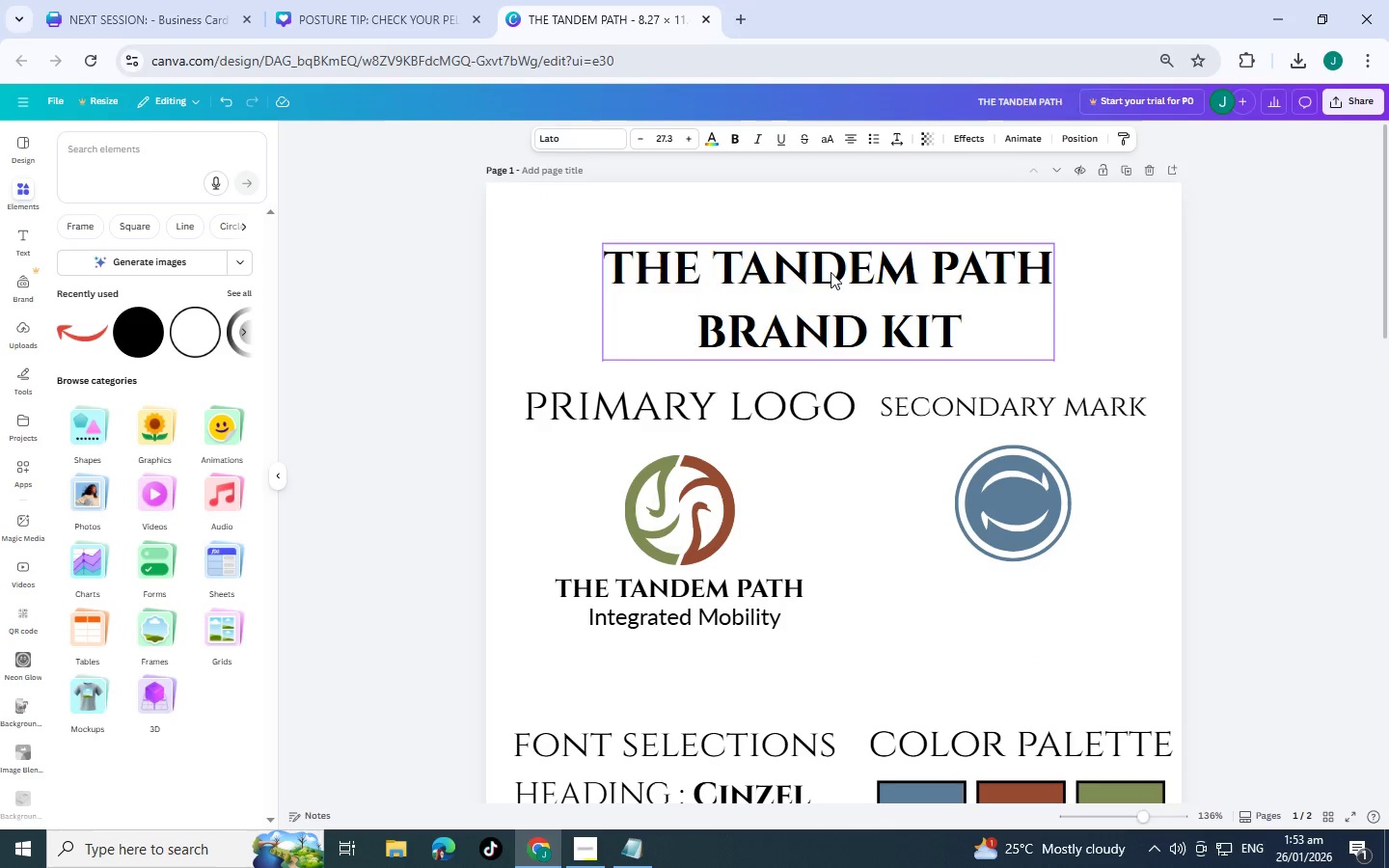 
key(Control+C)
 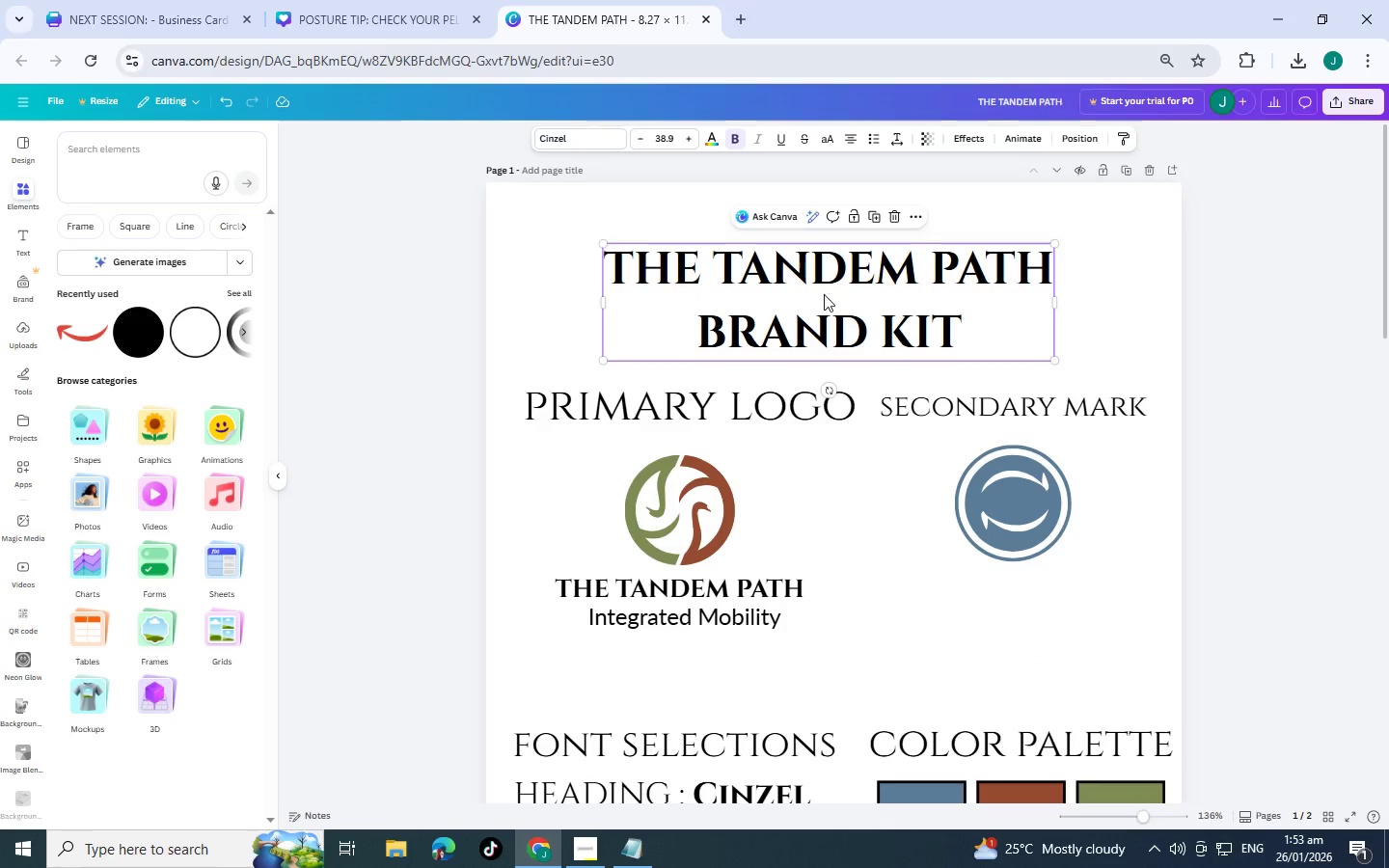 
scroll: coordinate [772, 514], scroll_direction: down, amount: 7.0
 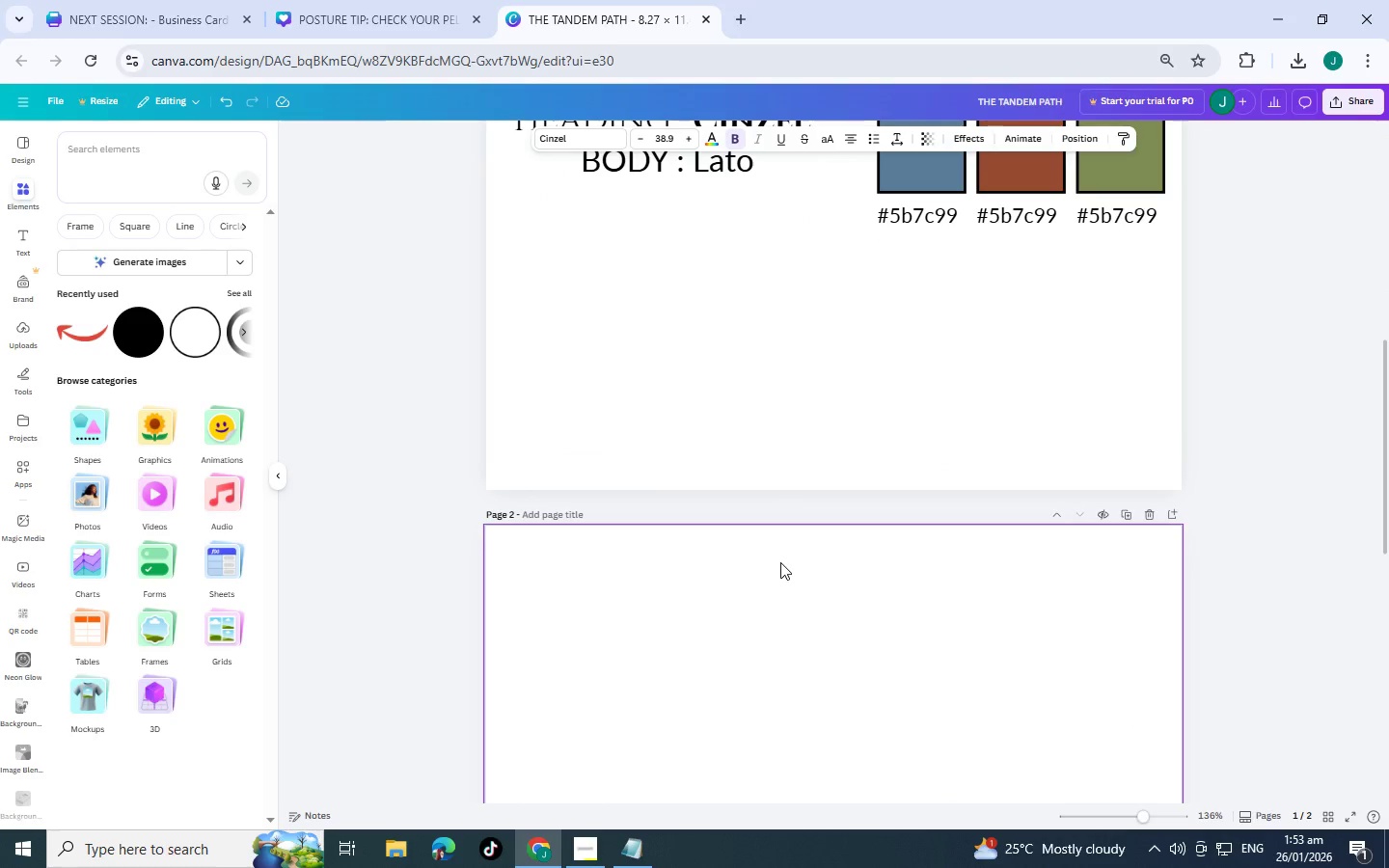 
left_click([782, 583])
 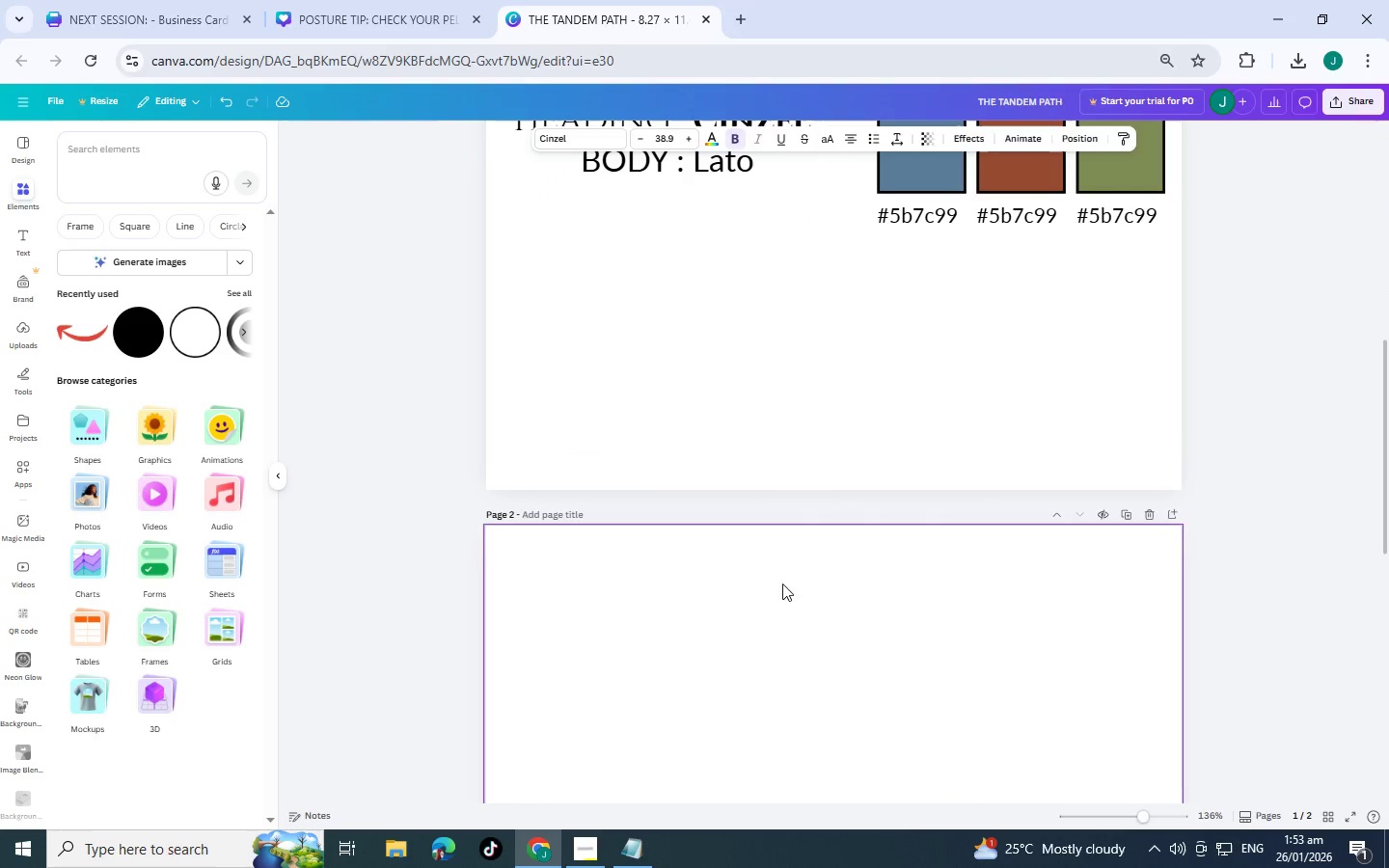 
key(Control+V)
 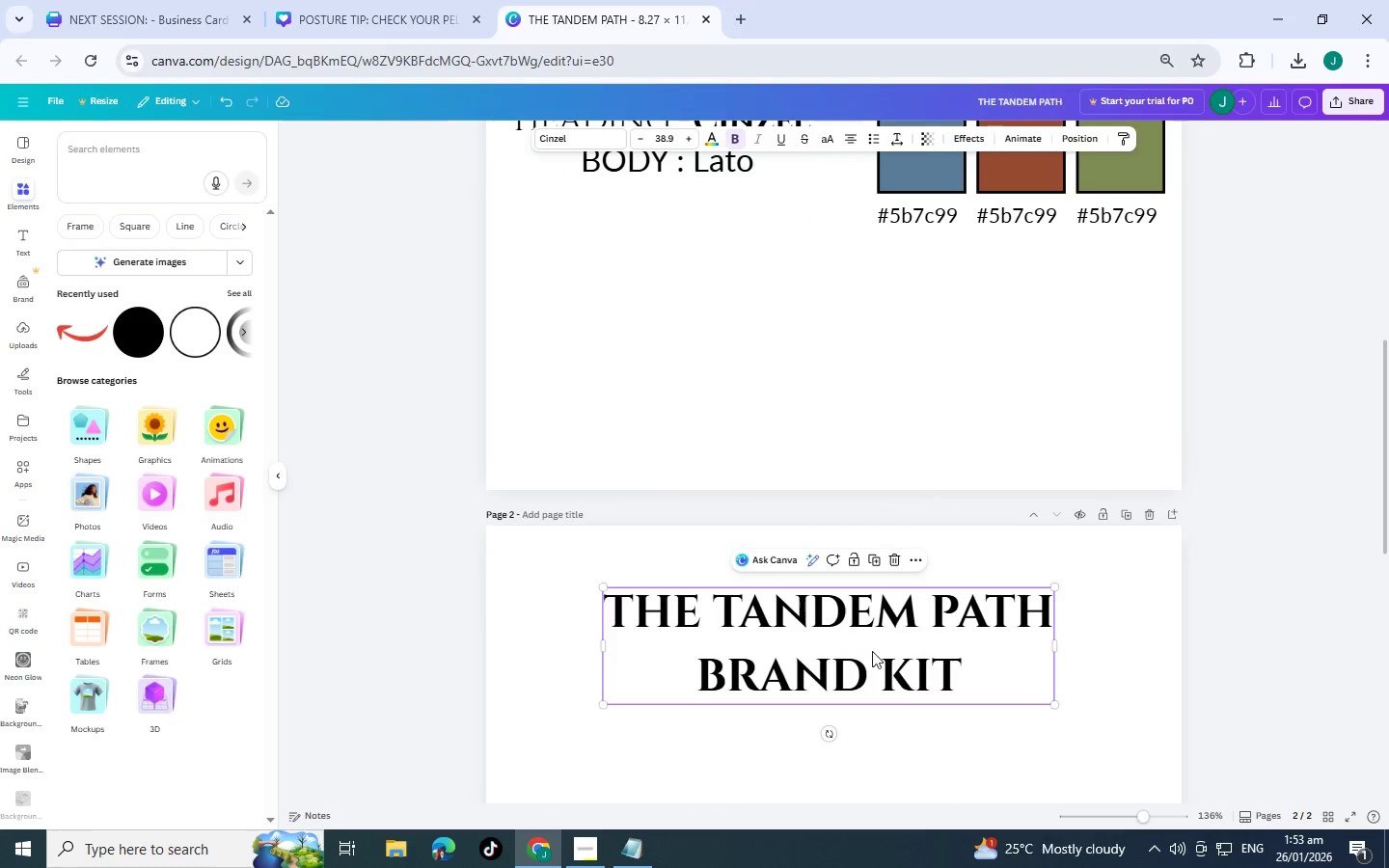 
double_click([905, 680])
 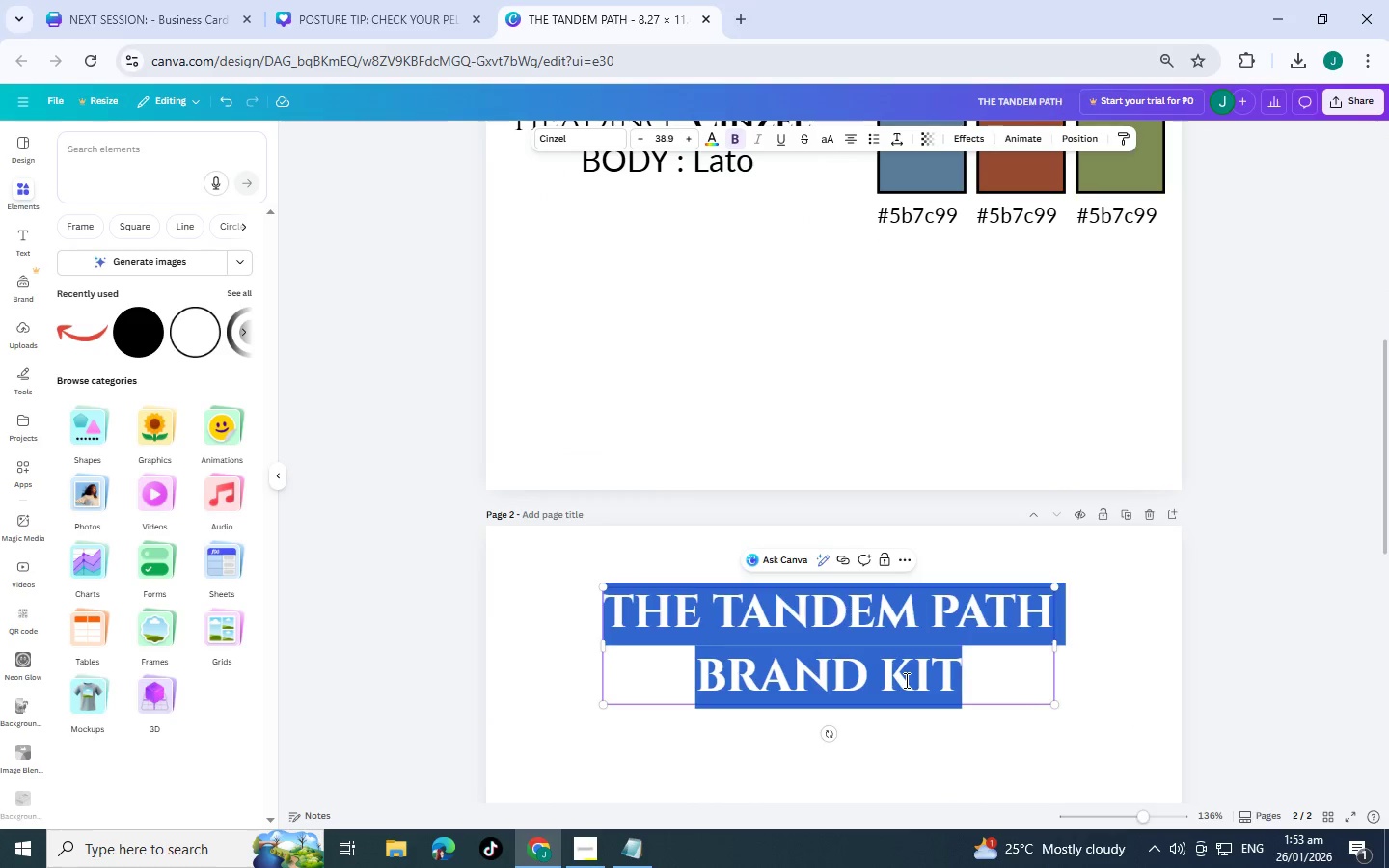 
triple_click([905, 680])
 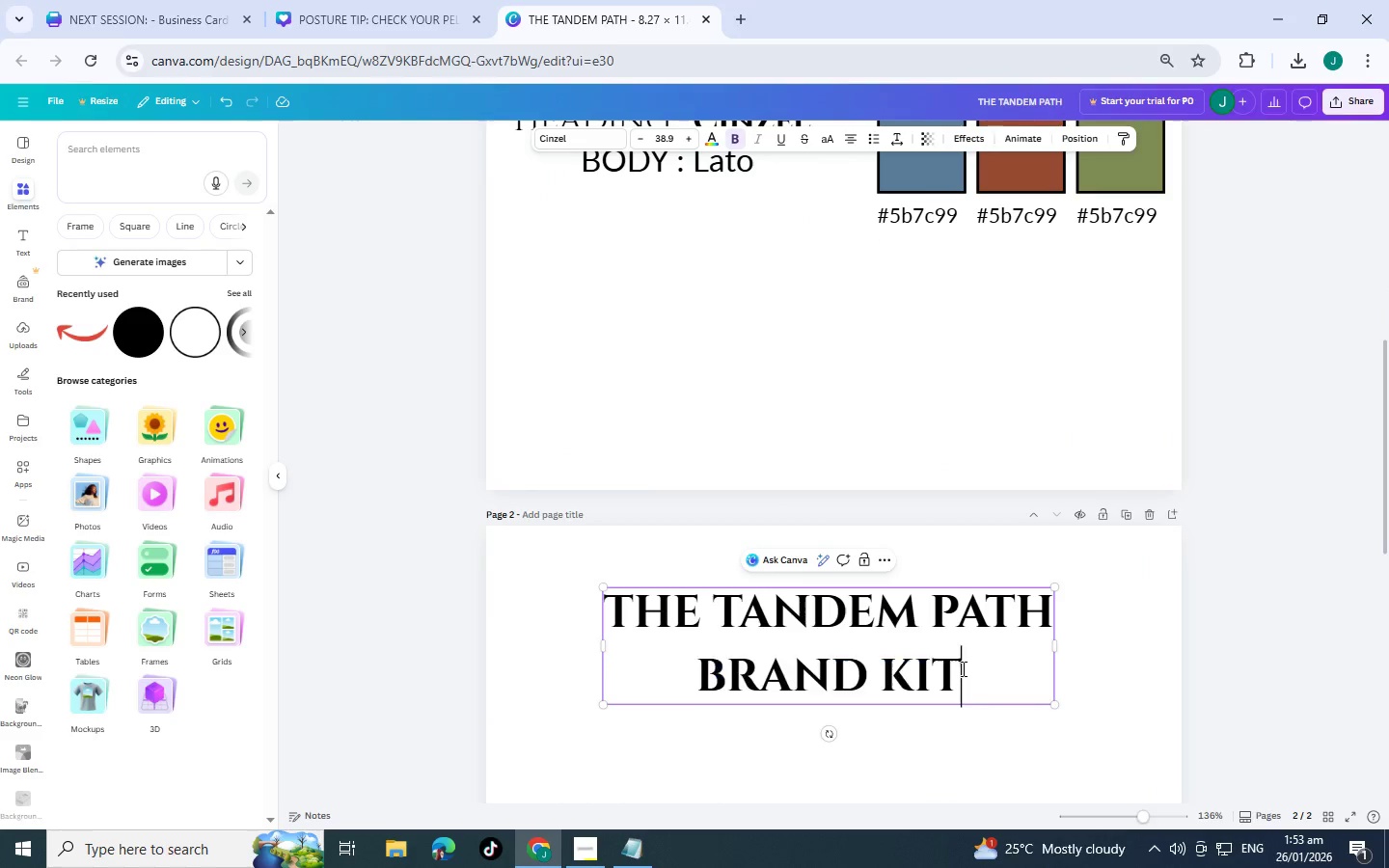 
double_click([962, 668])
 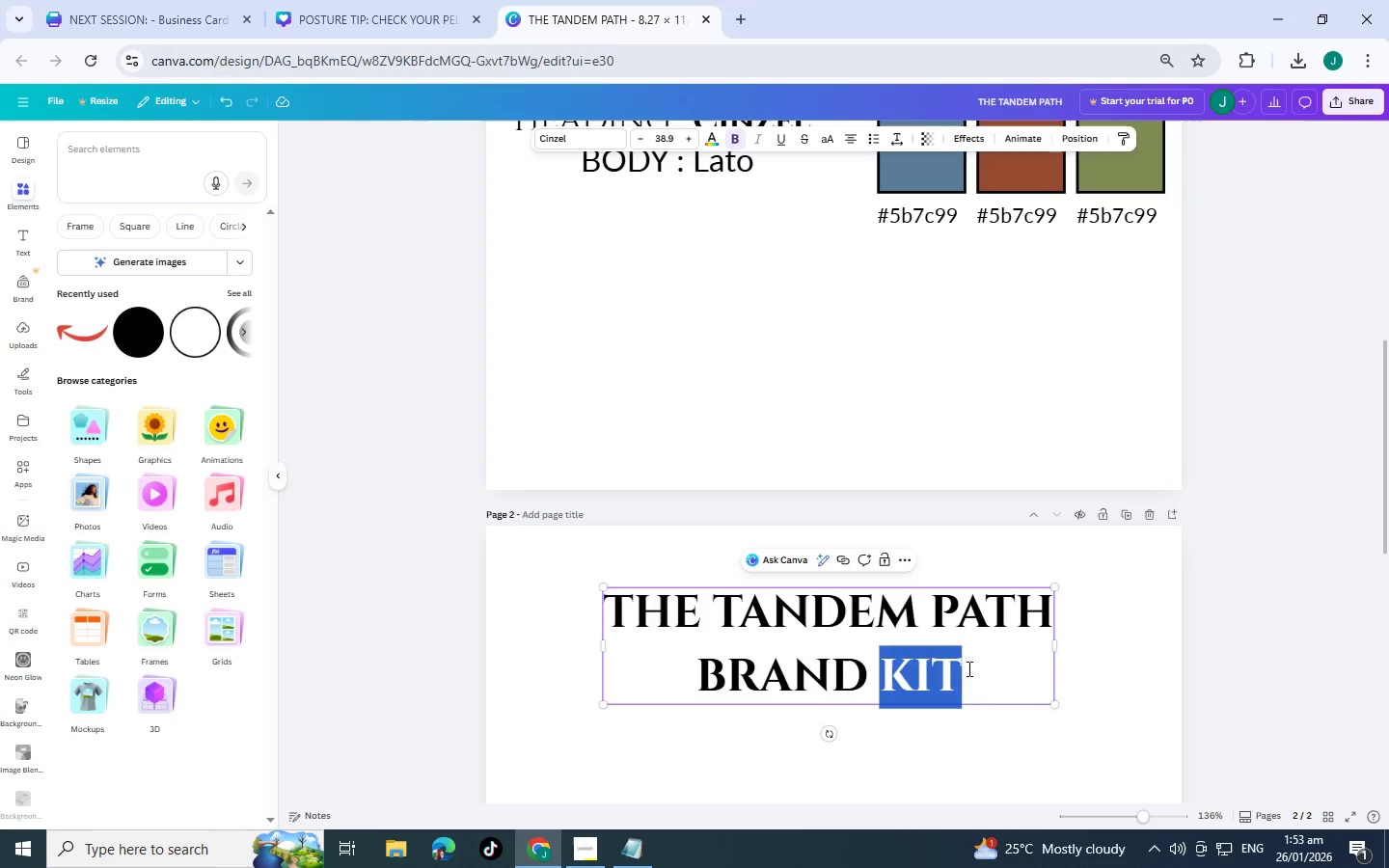 
triple_click([967, 668])
 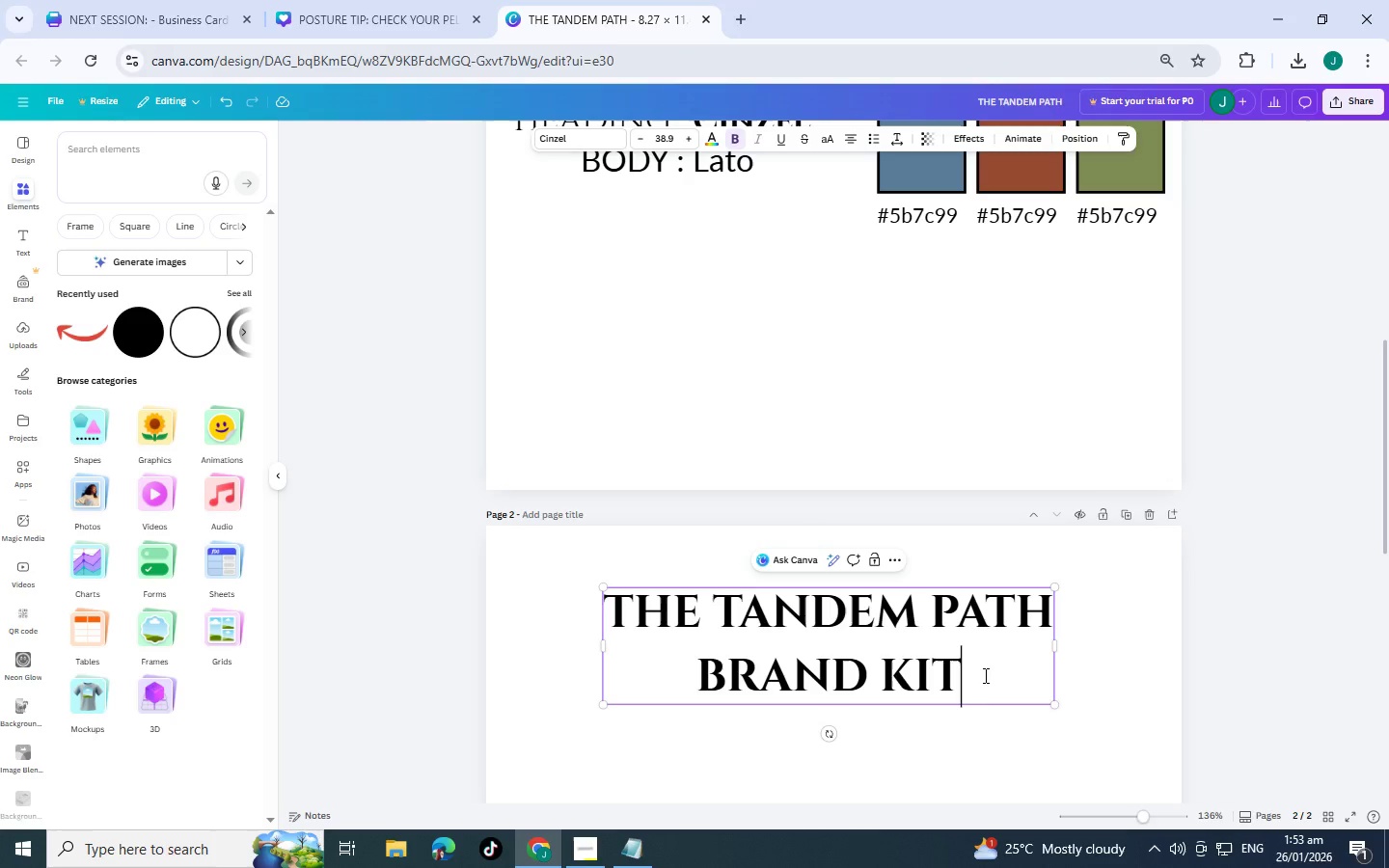 
left_click_drag(start_coordinate=[984, 675], to_coordinate=[614, 597])
 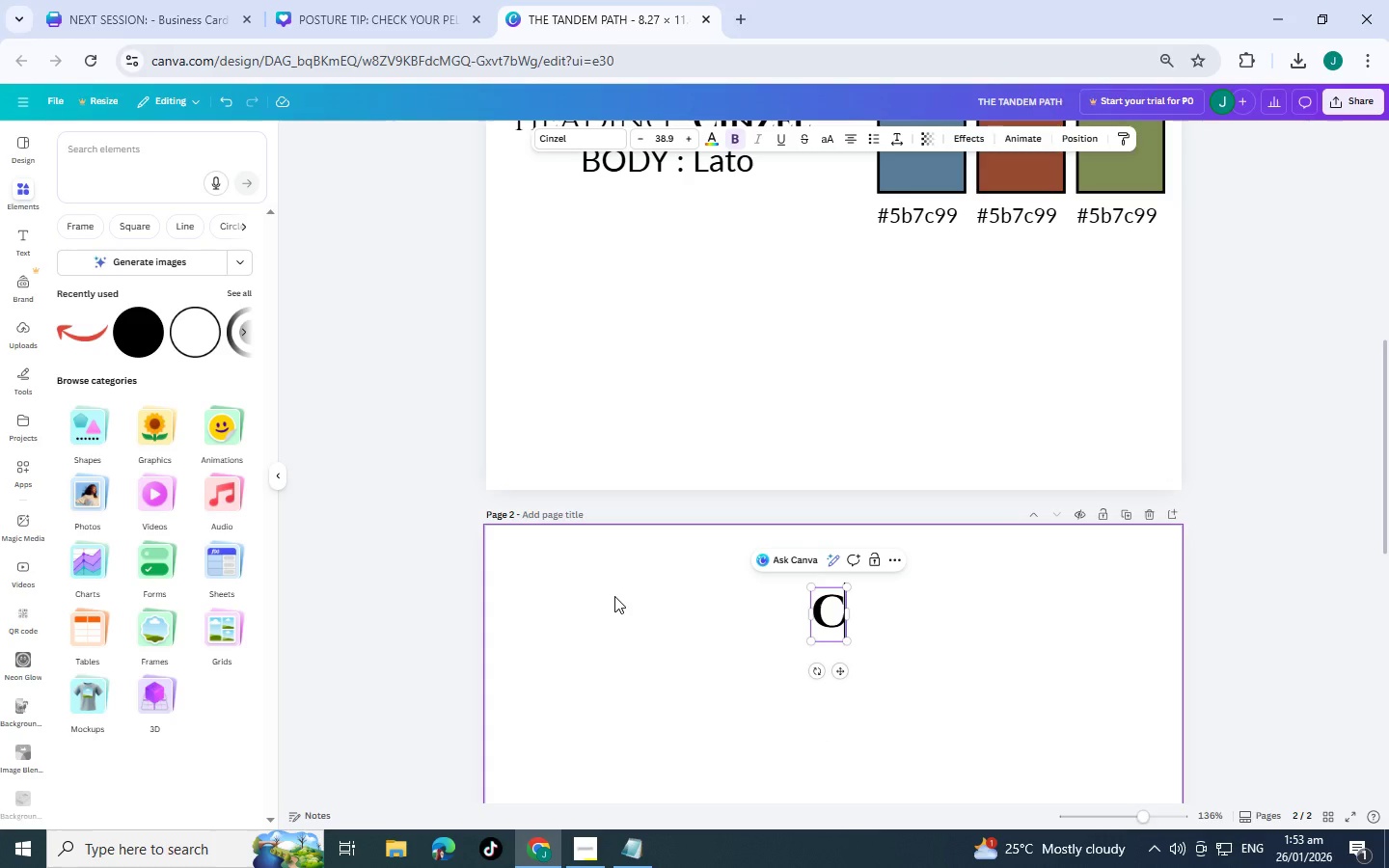 
type(C)
key(Backspace)
type(SOCiAL MEDIA POST TEMPLATE)
 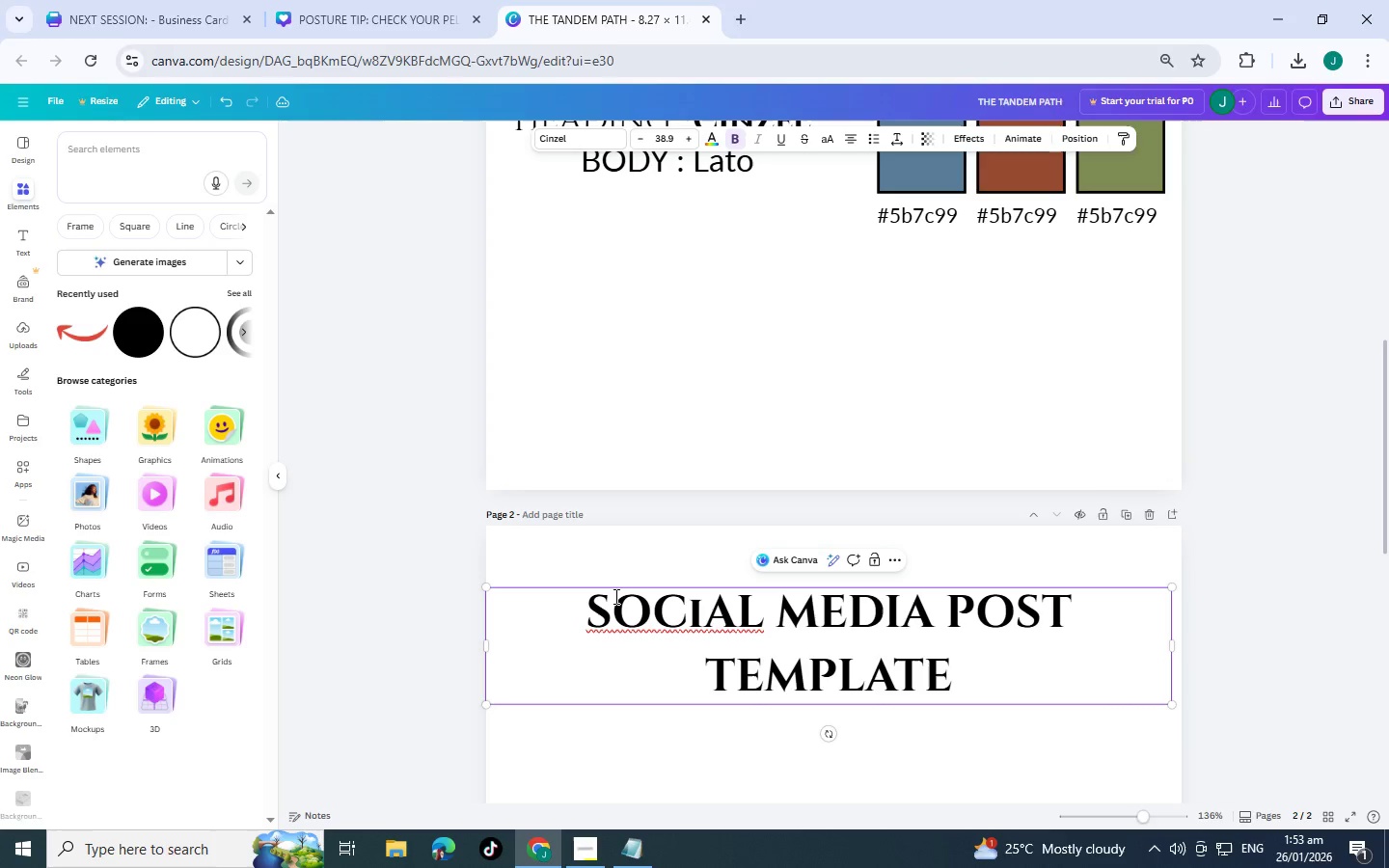 
double_click([713, 617])
 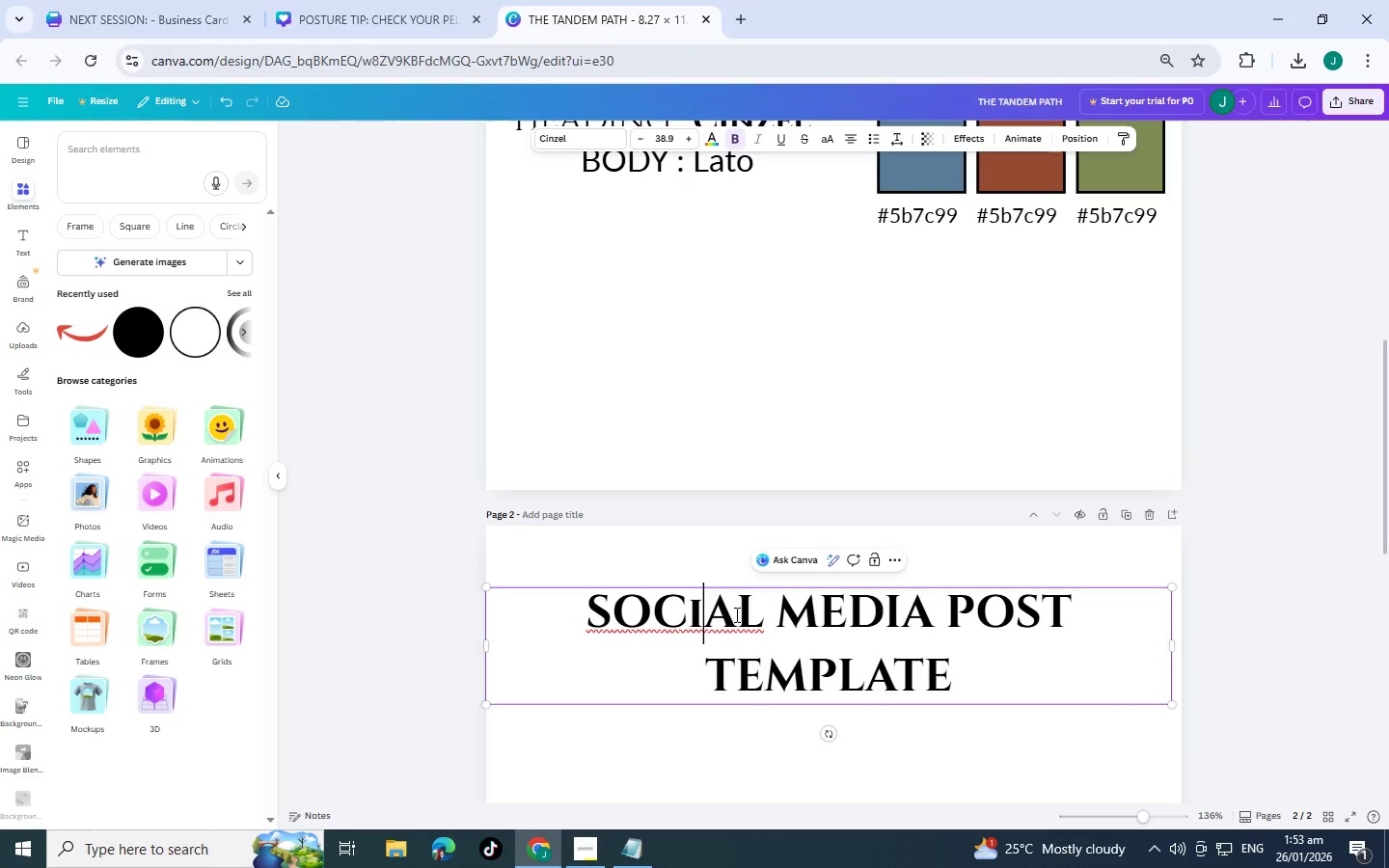 
left_click([749, 614])
 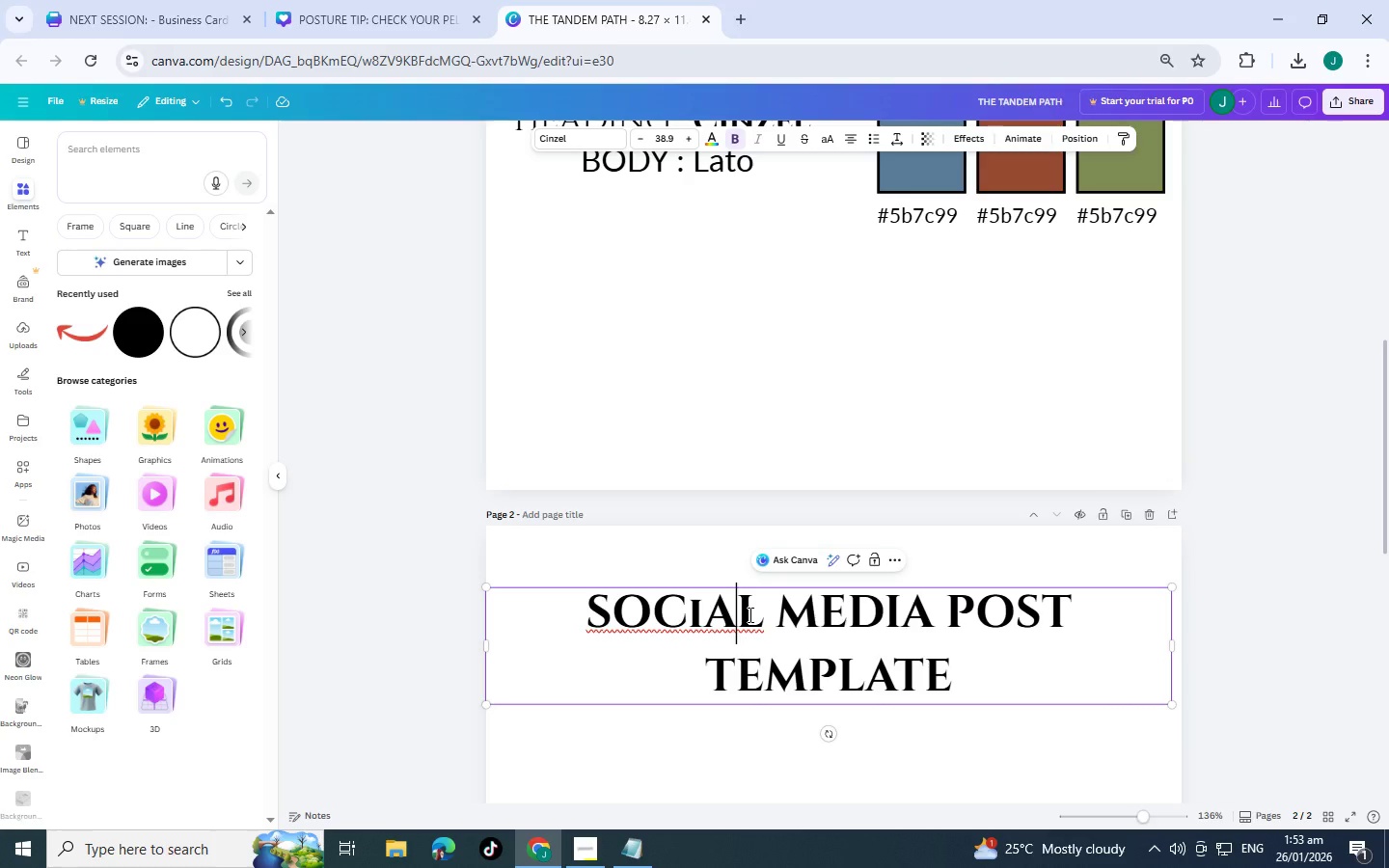 
right_click([749, 614])
 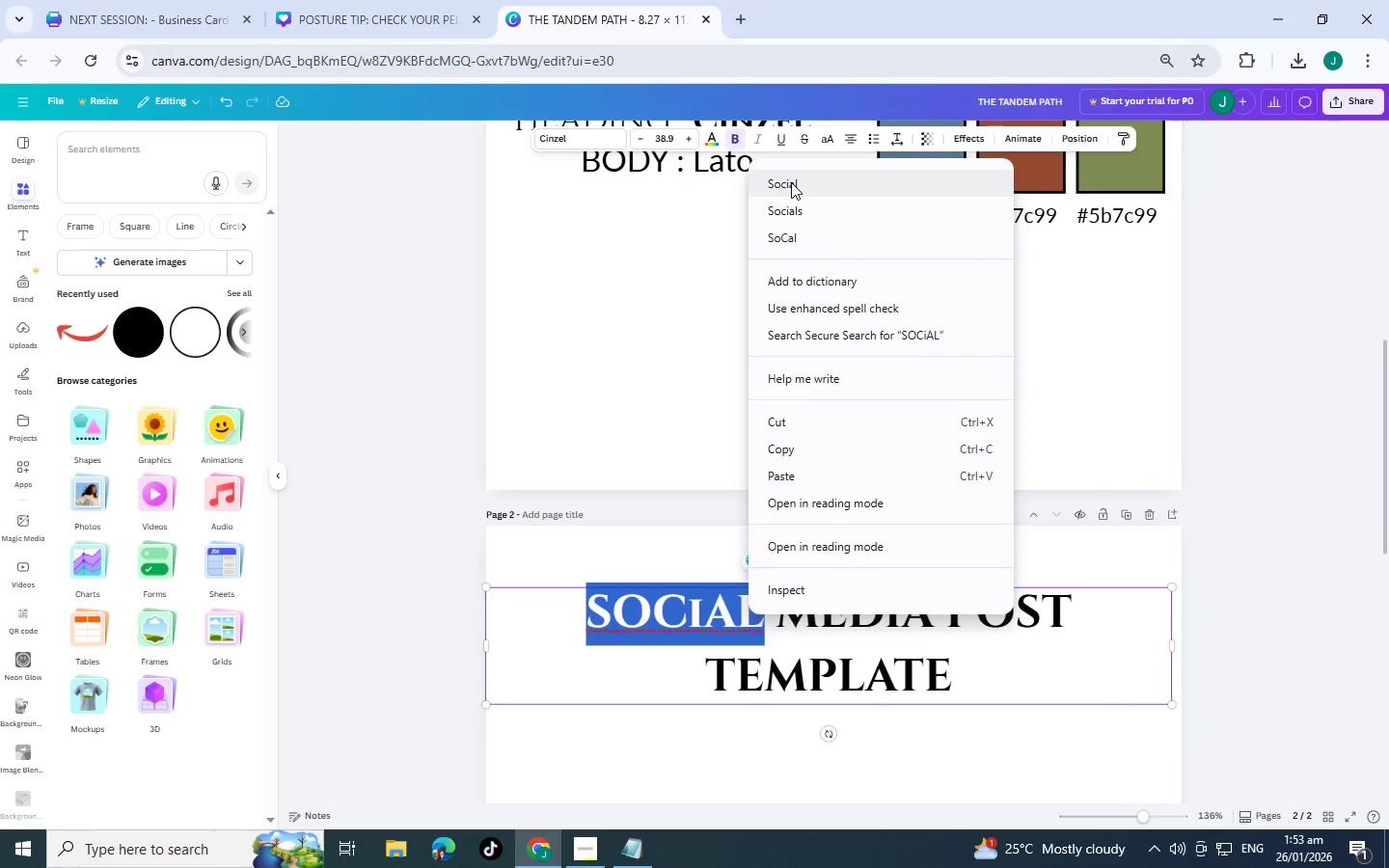 
left_click([791, 182])
 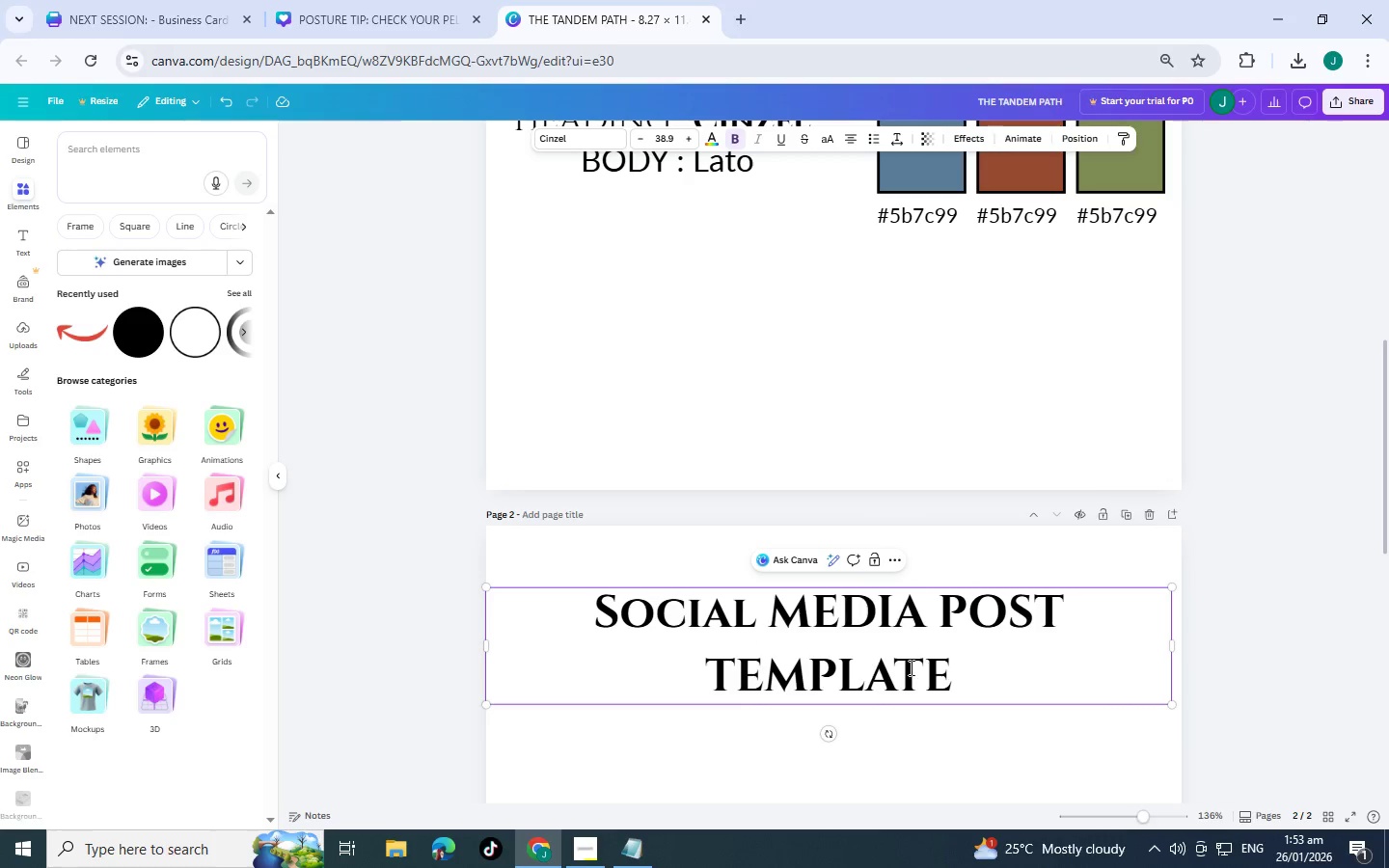 
left_click([928, 666])
 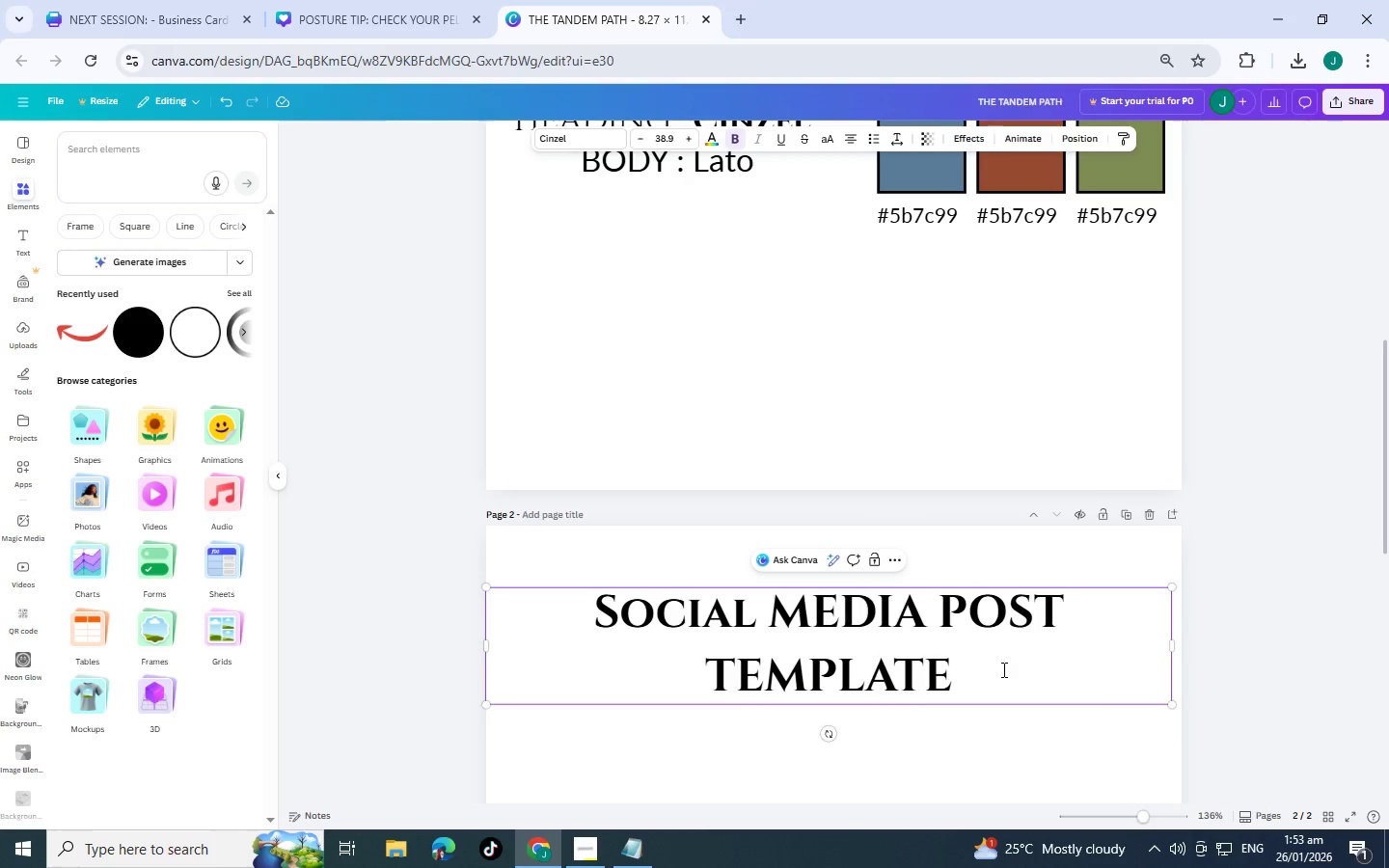 
left_click([1002, 669])
 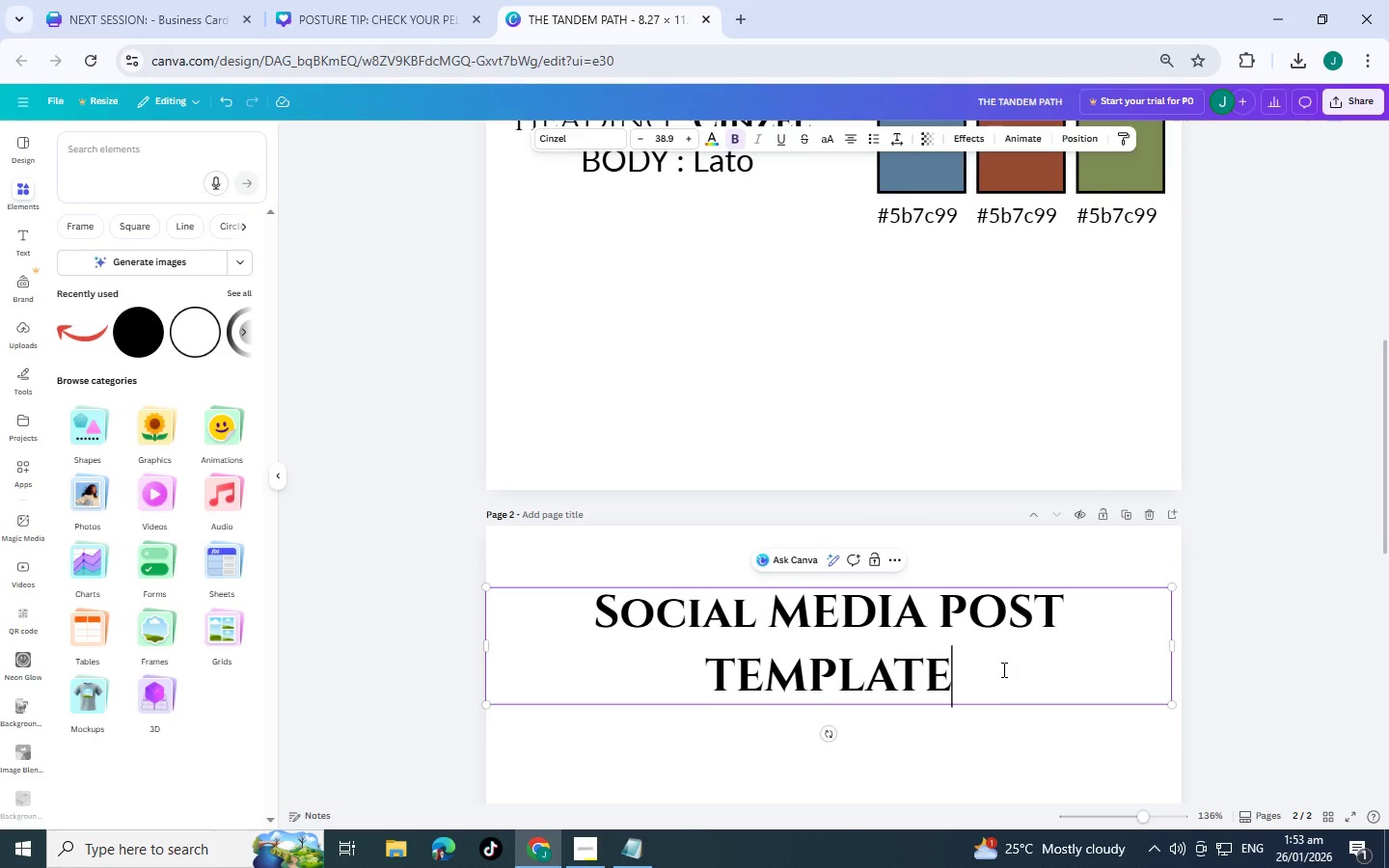 
scroll: coordinate [1002, 669], scroll_direction: down, amount: 3.0
 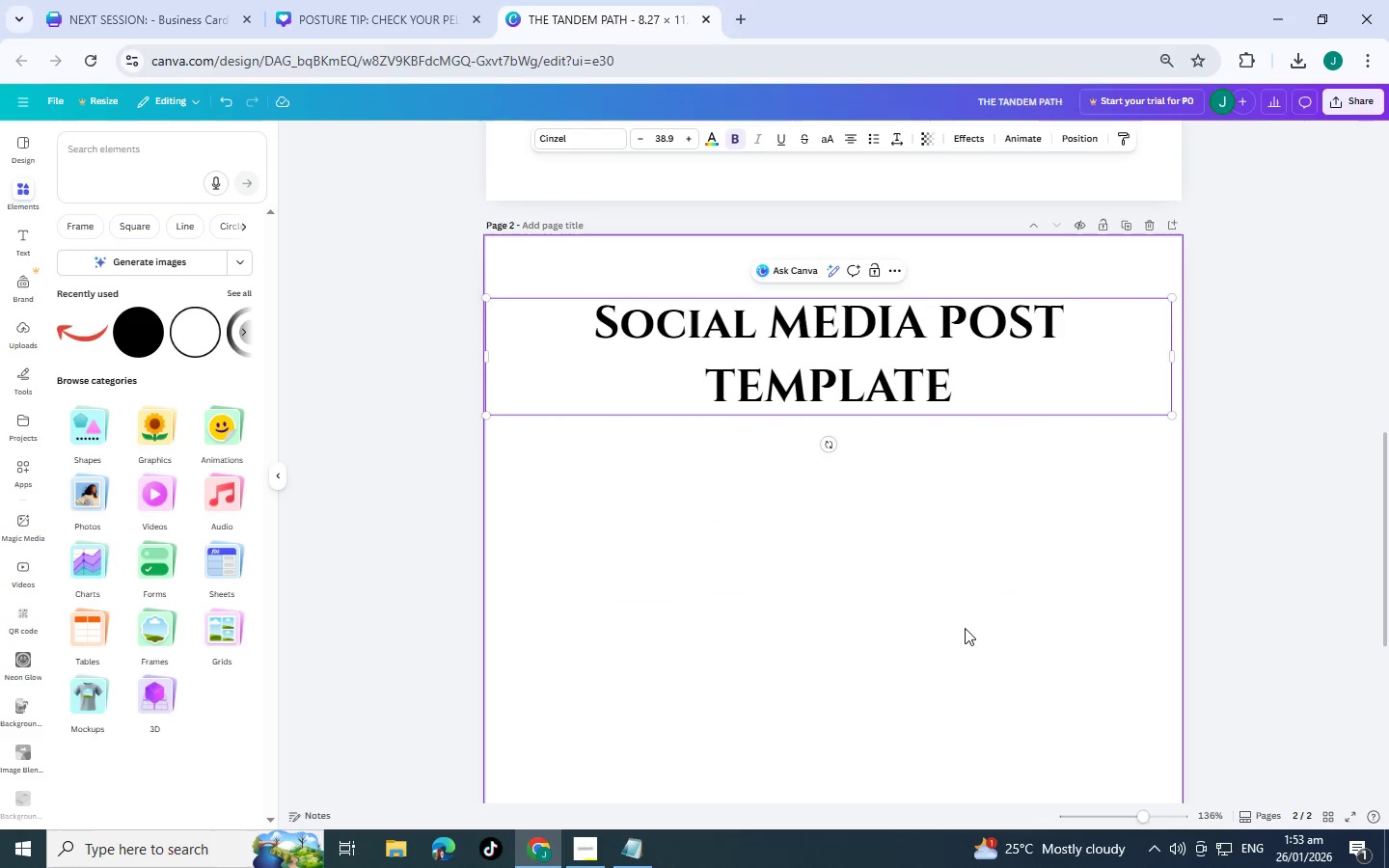 
left_click([700, 318])
 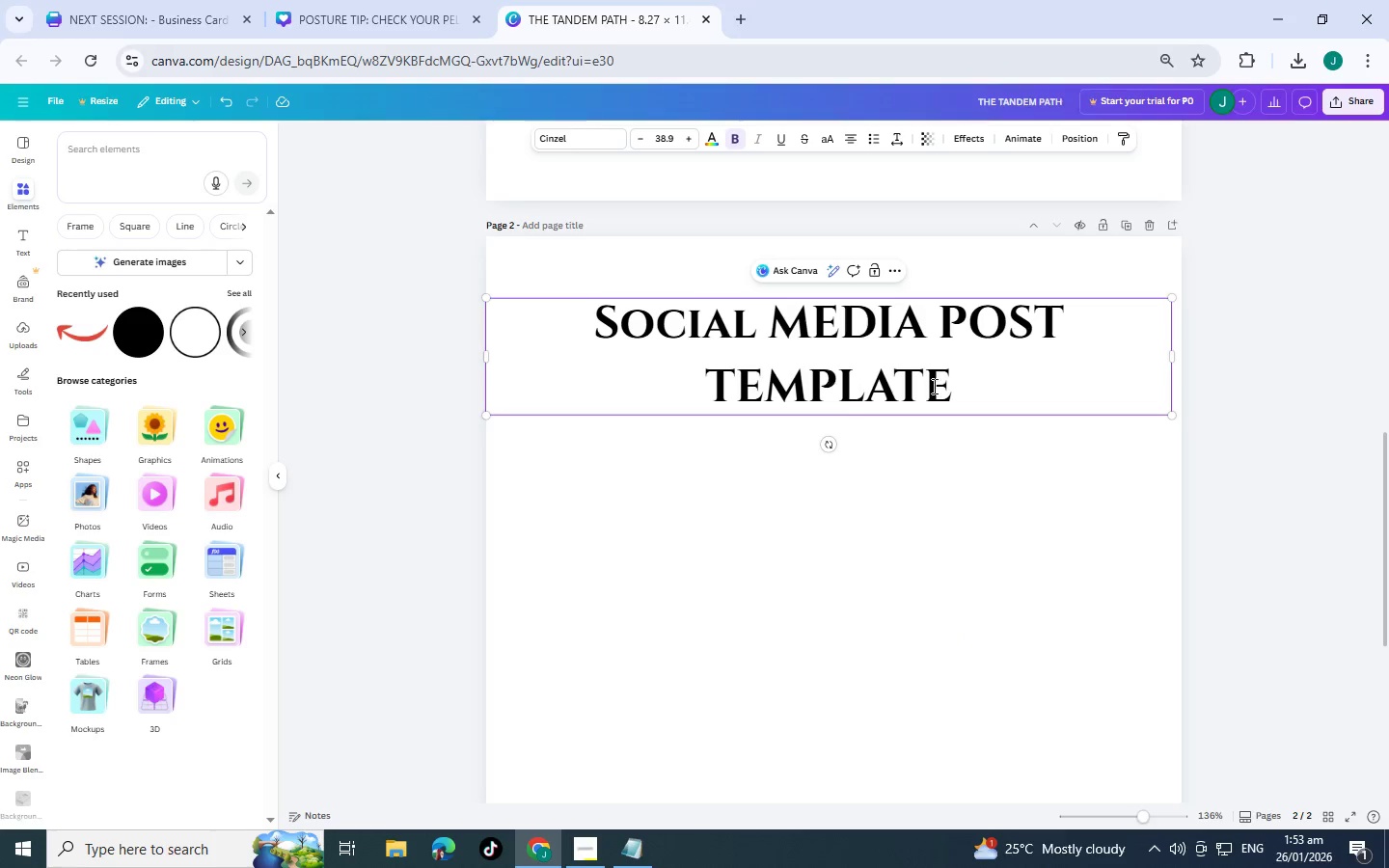 
left_click([1027, 362])
 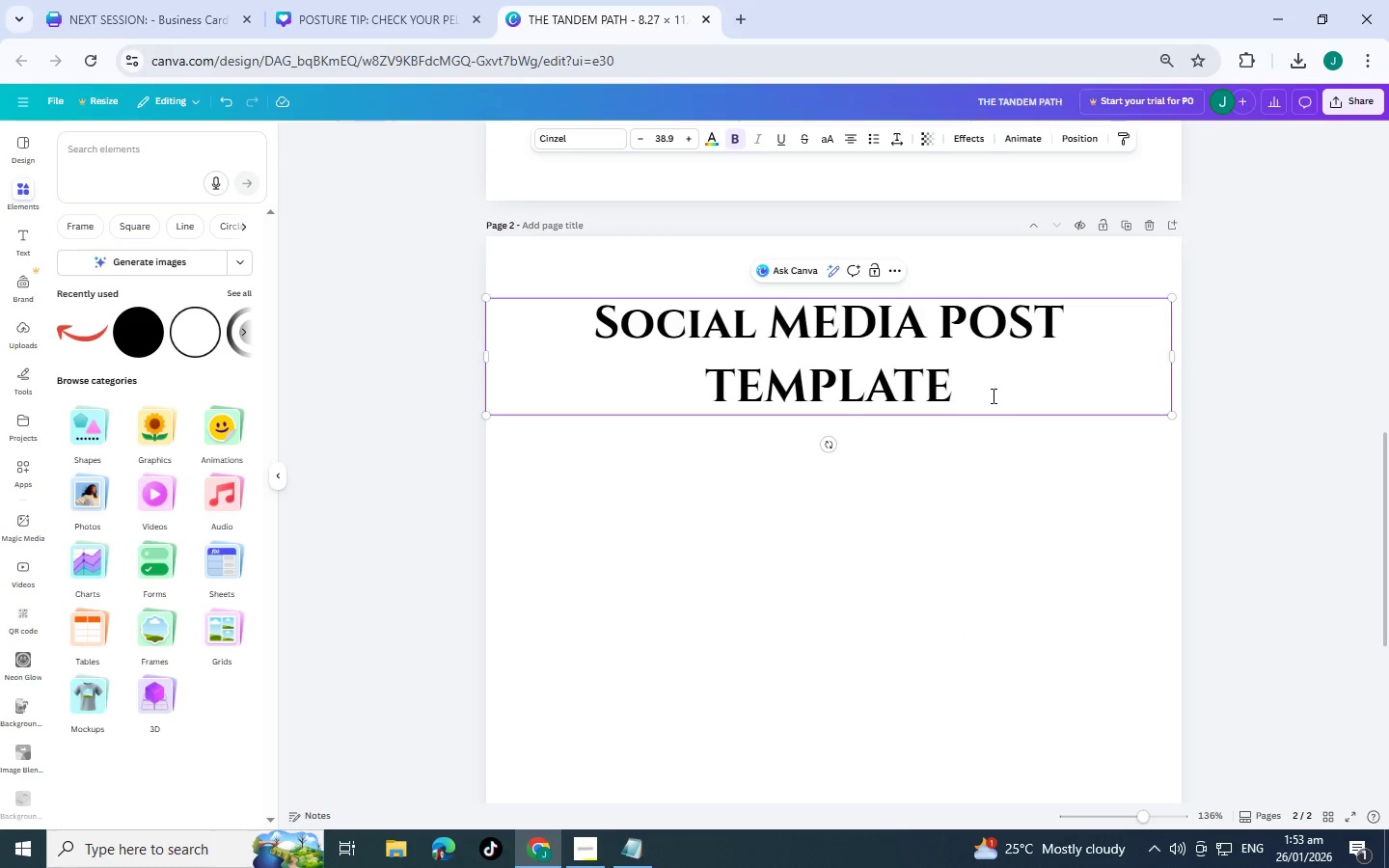 
scroll: coordinate [897, 480], scroll_direction: up, amount: 5.0
 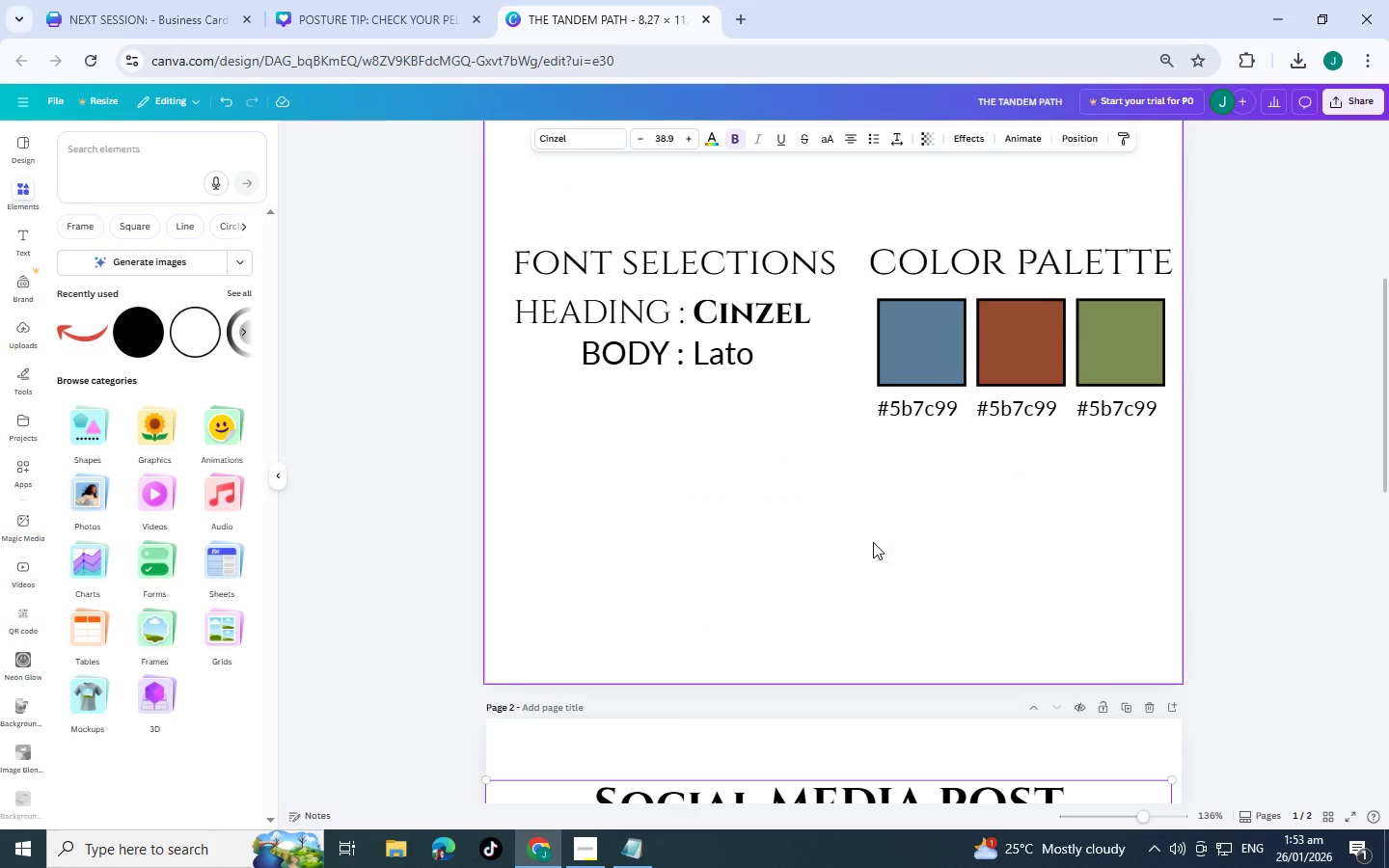 
scroll: coordinate [844, 667], scroll_direction: down, amount: 15.0
 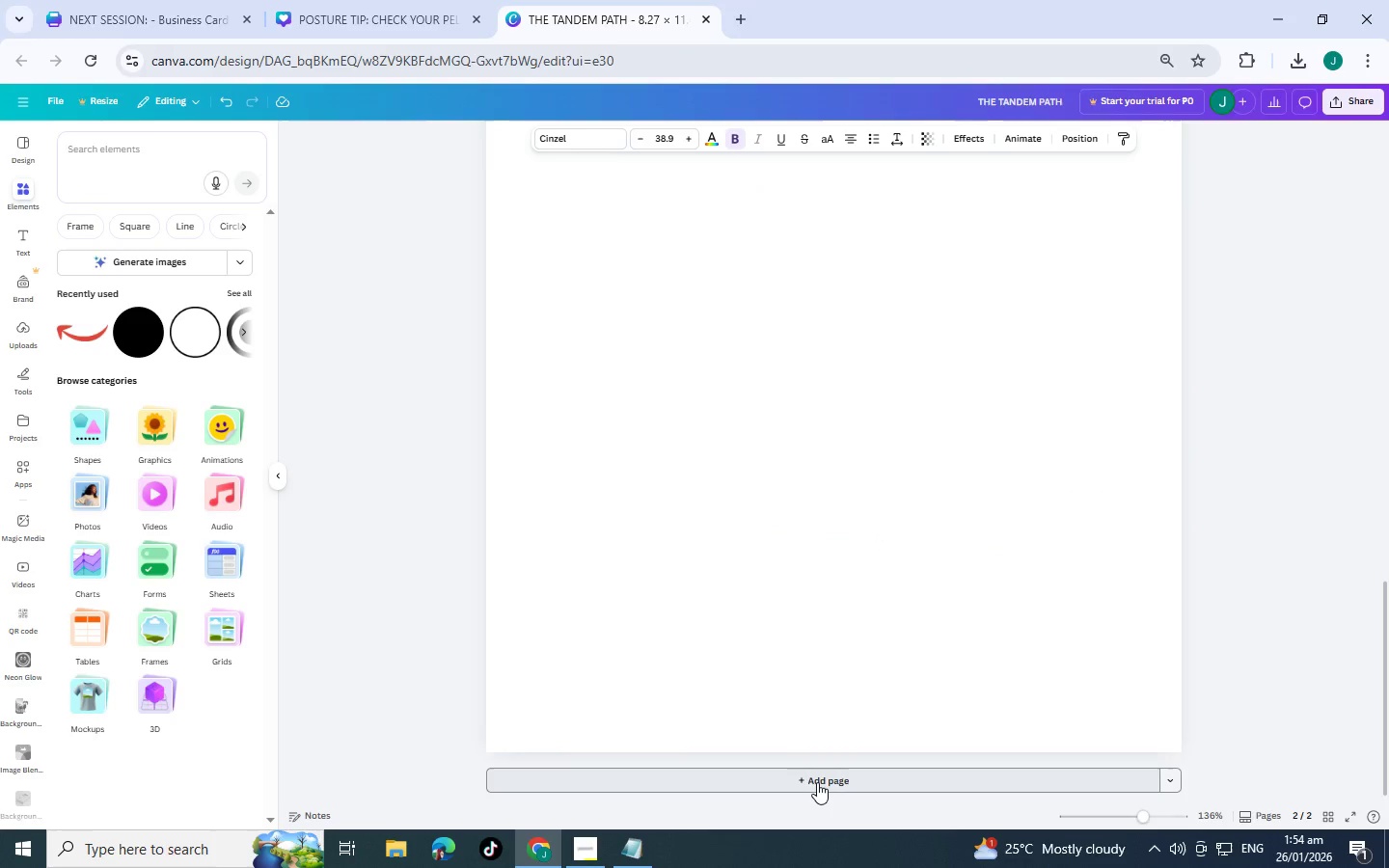 
left_click([817, 782])
 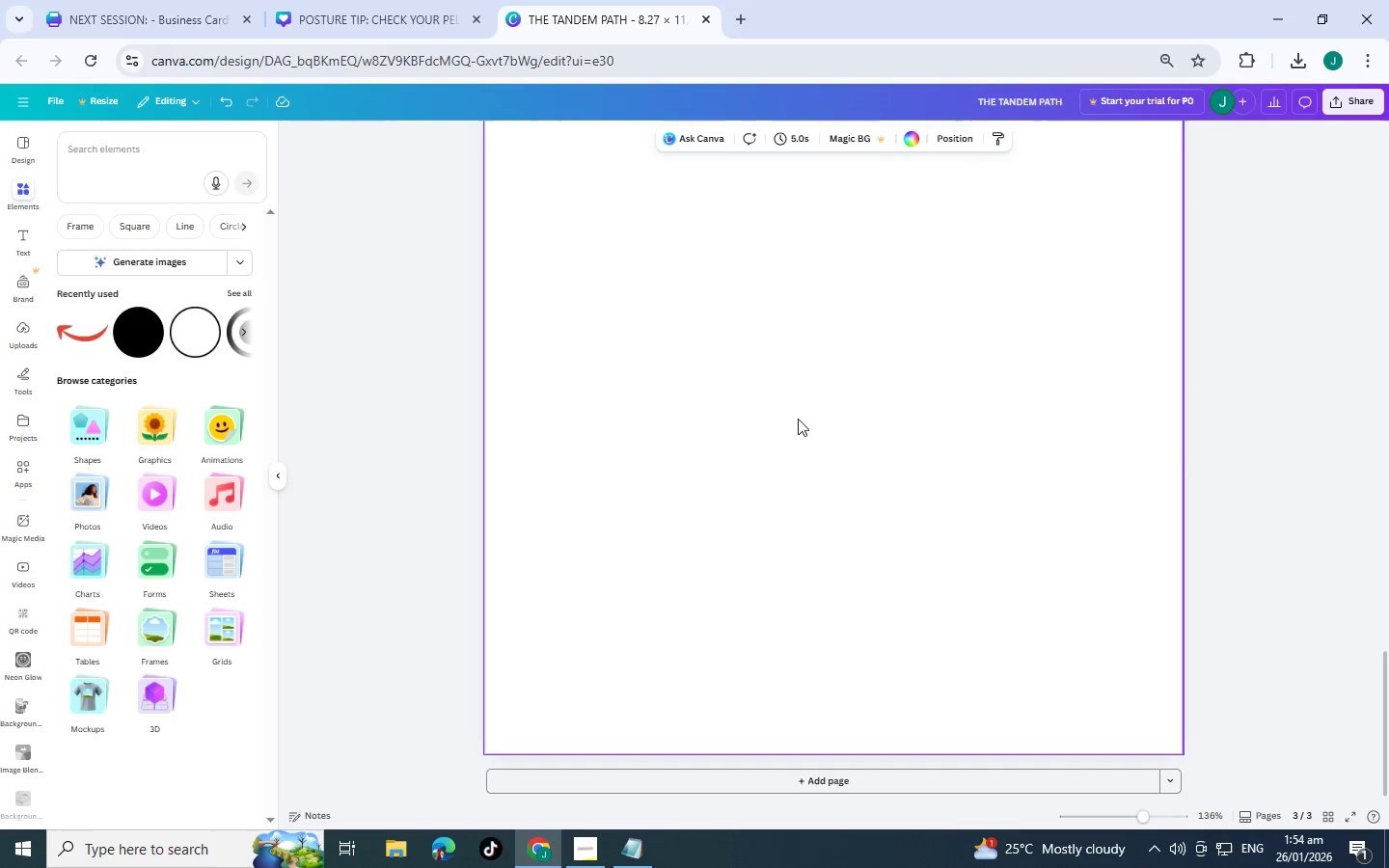 
scroll: coordinate [807, 368], scroll_direction: up, amount: 4.0
 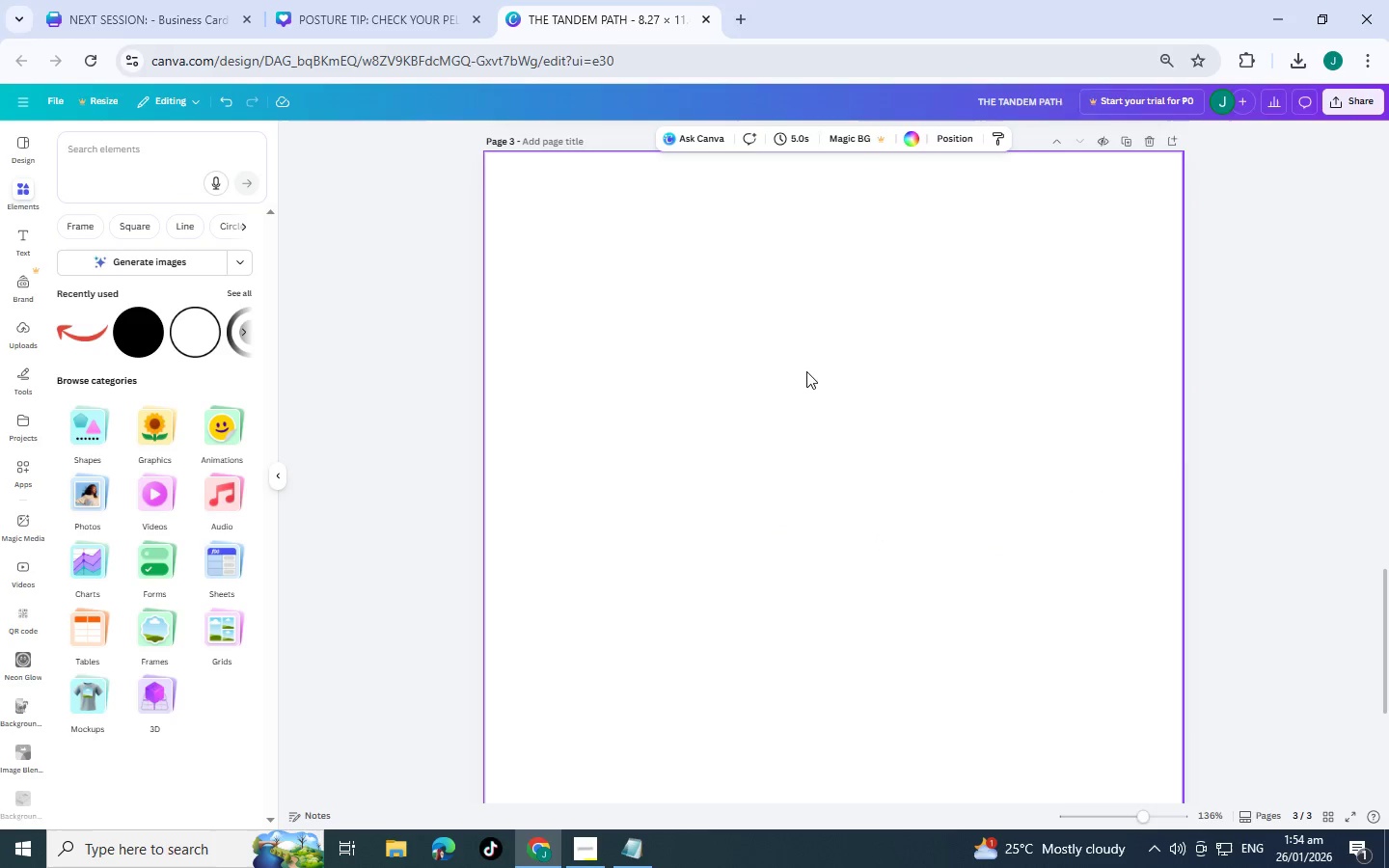 
key(Control+V)
 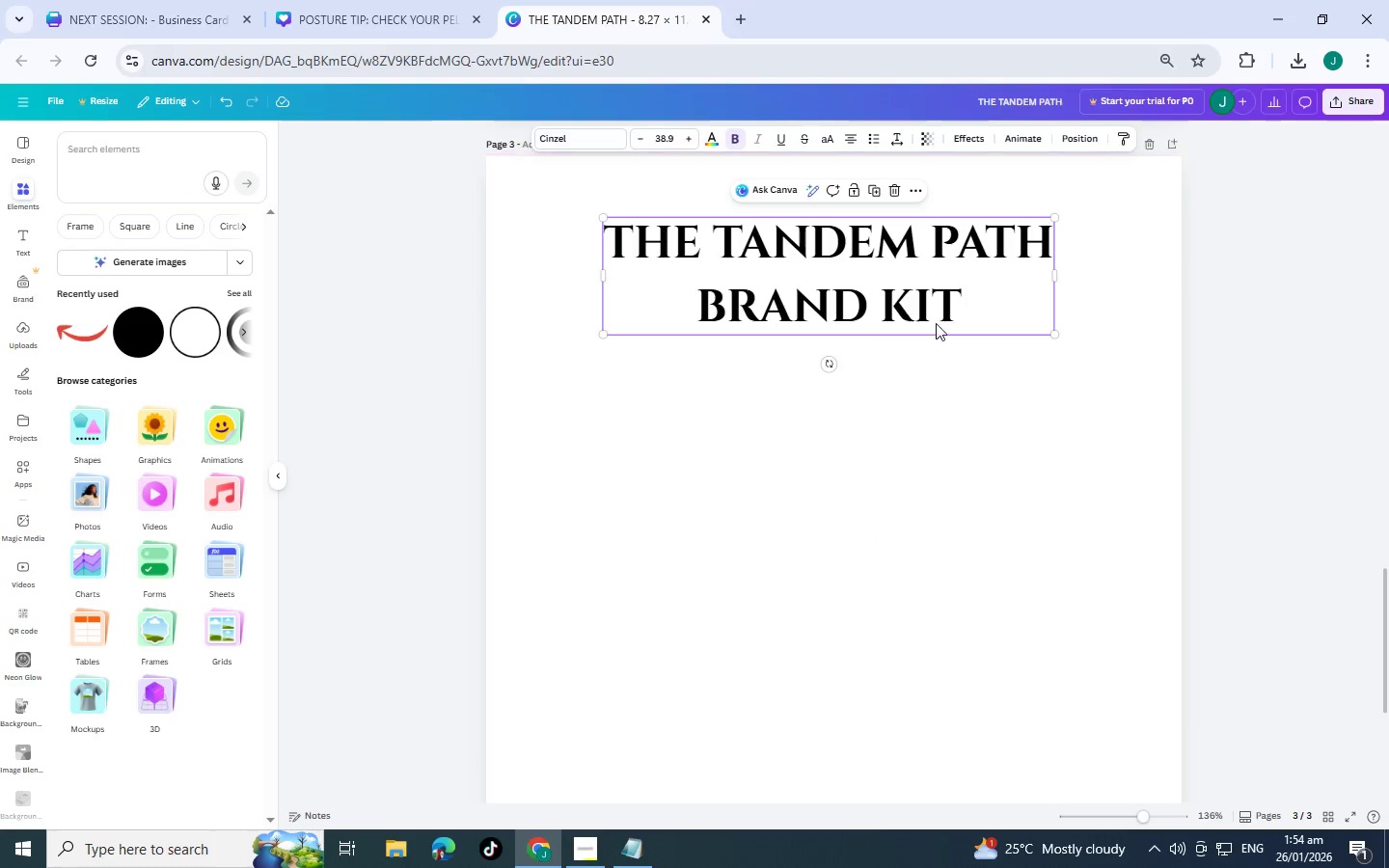 
double_click([944, 322])